 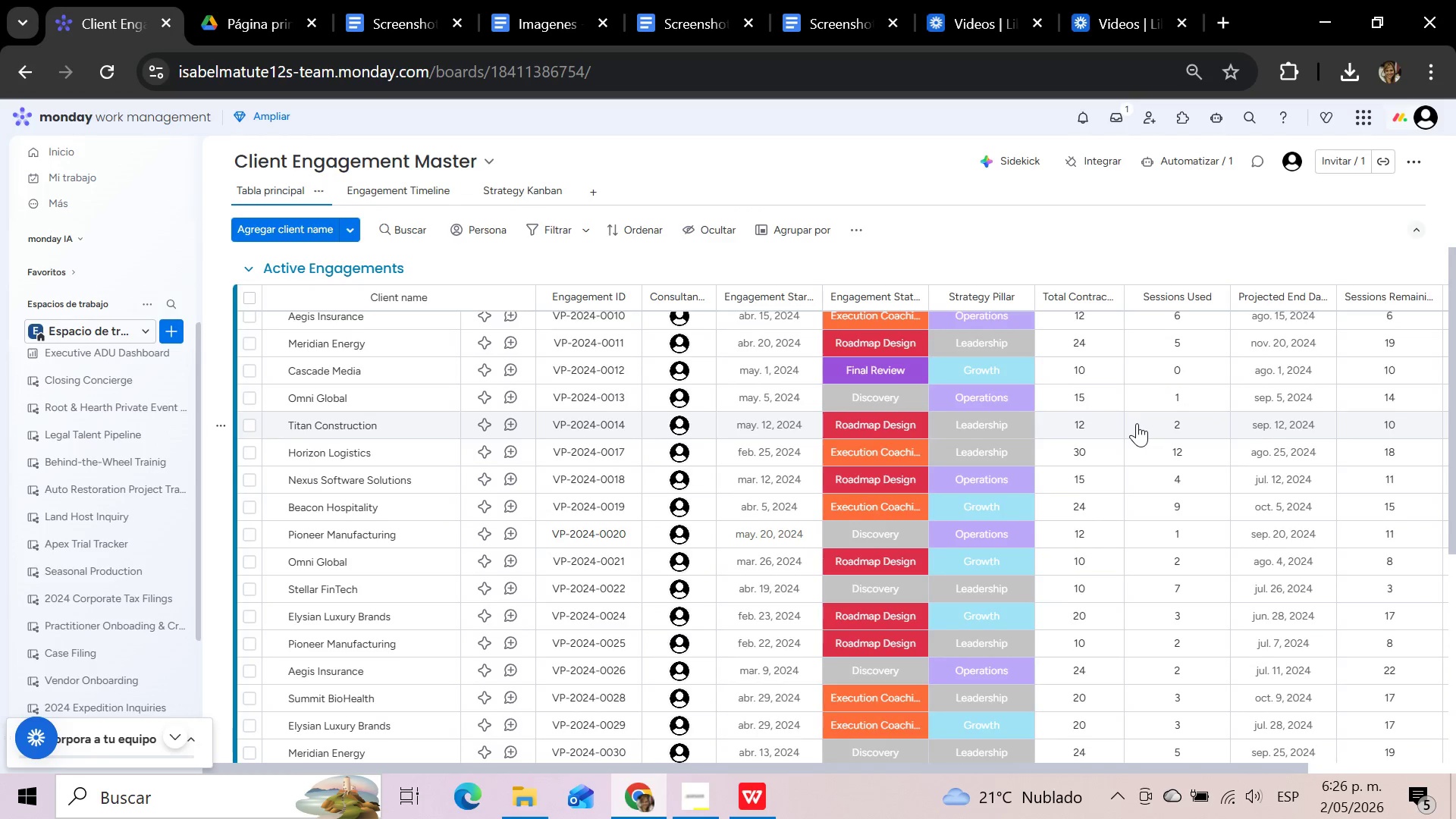 
scroll: coordinate [1137, 423], scroll_direction: down, amount: 1.0
 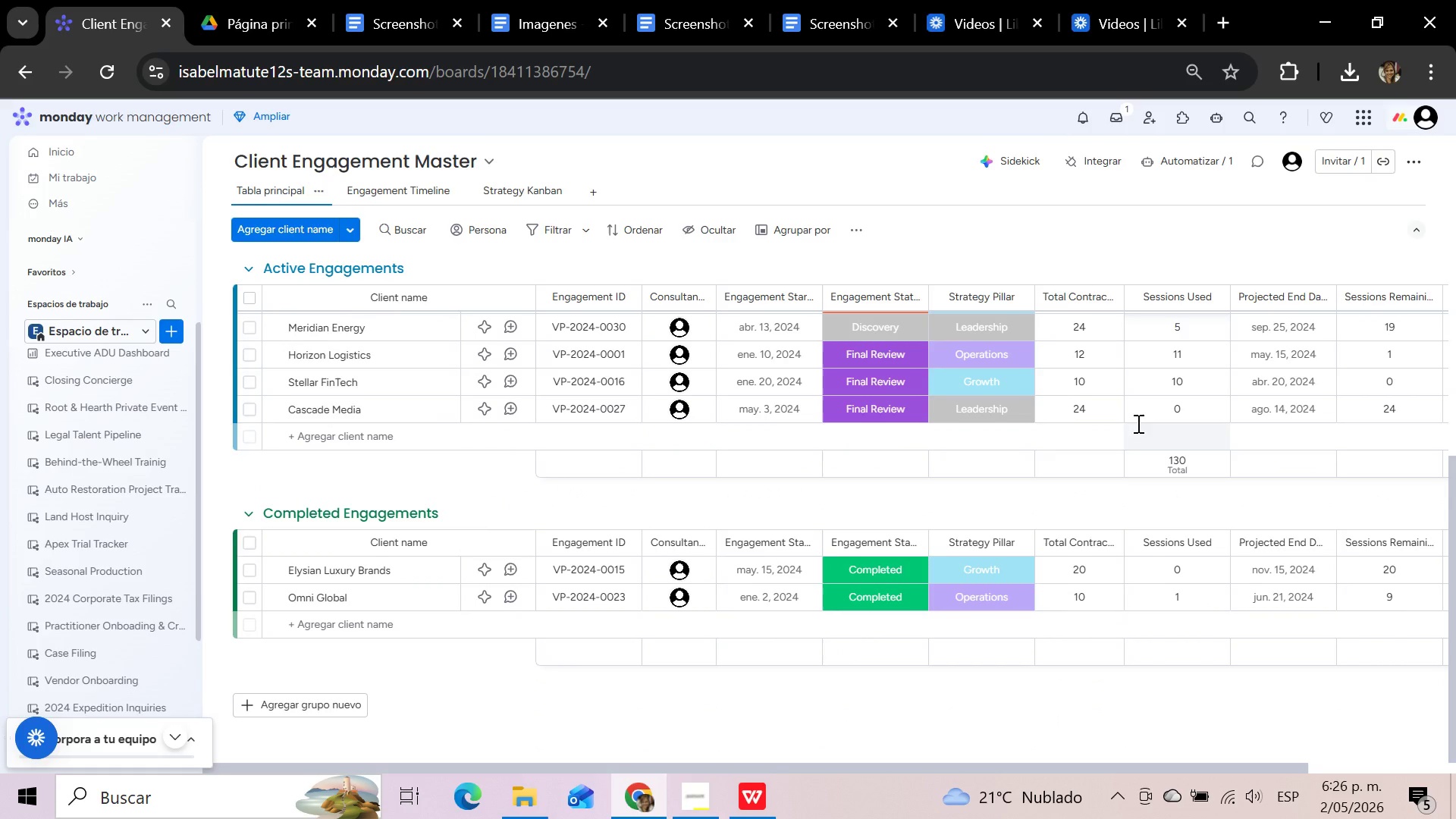 
scroll: coordinate [1136, 424], scroll_direction: up, amount: 15.0
 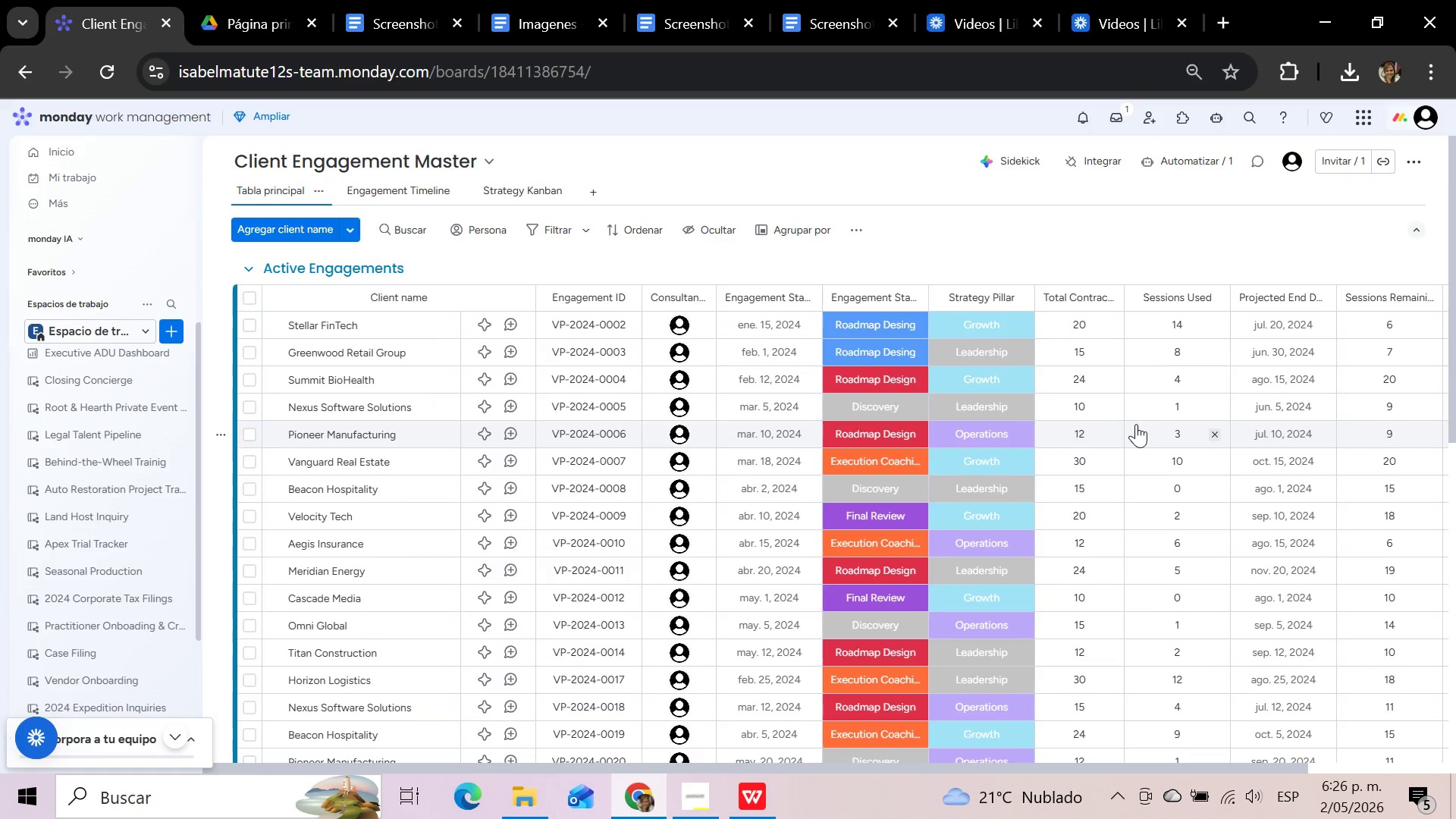 
scroll: coordinate [1136, 424], scroll_direction: down, amount: 4.0
 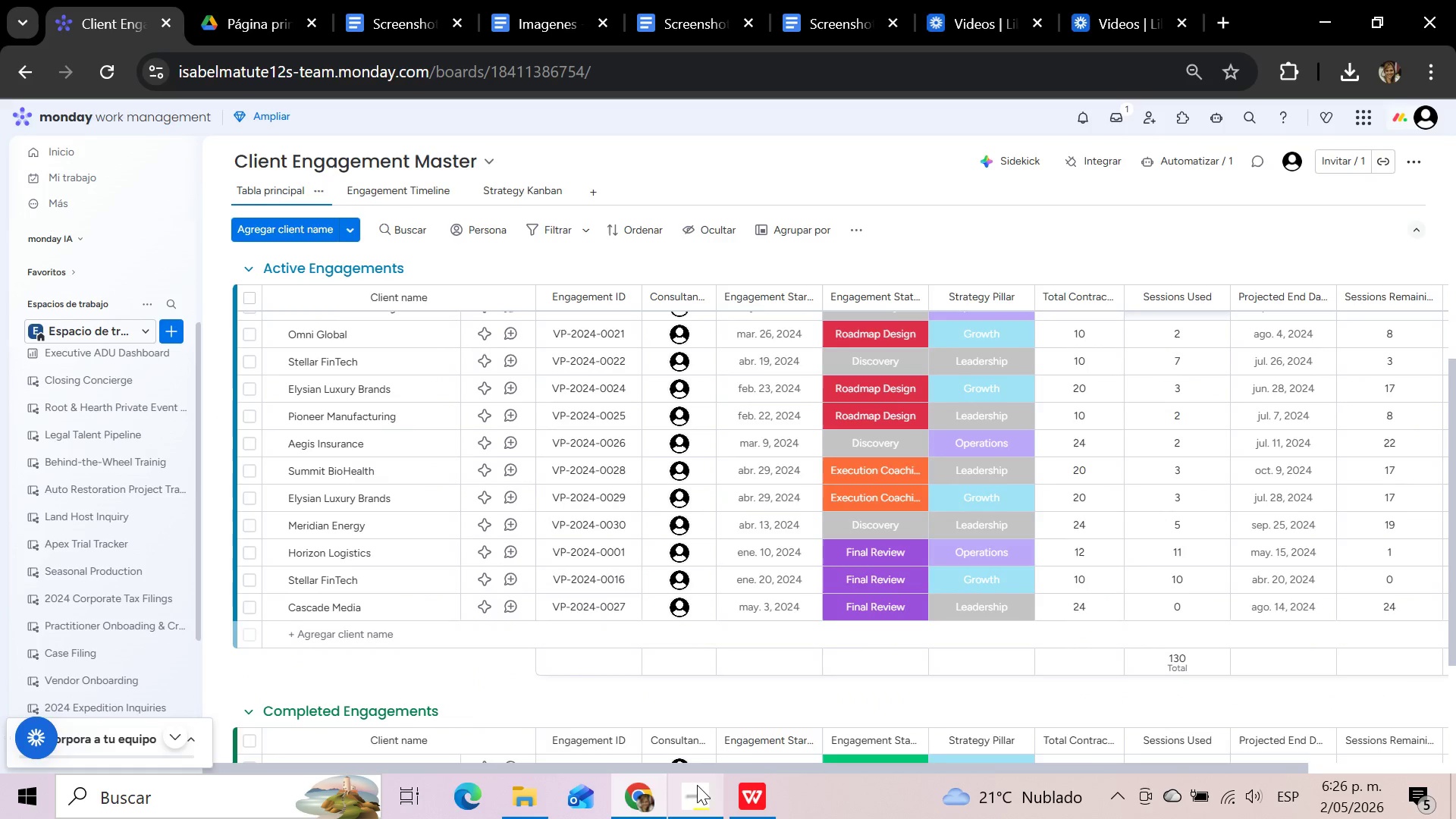 
scroll: coordinate [1075, 387], scroll_direction: up, amount: 5.0